 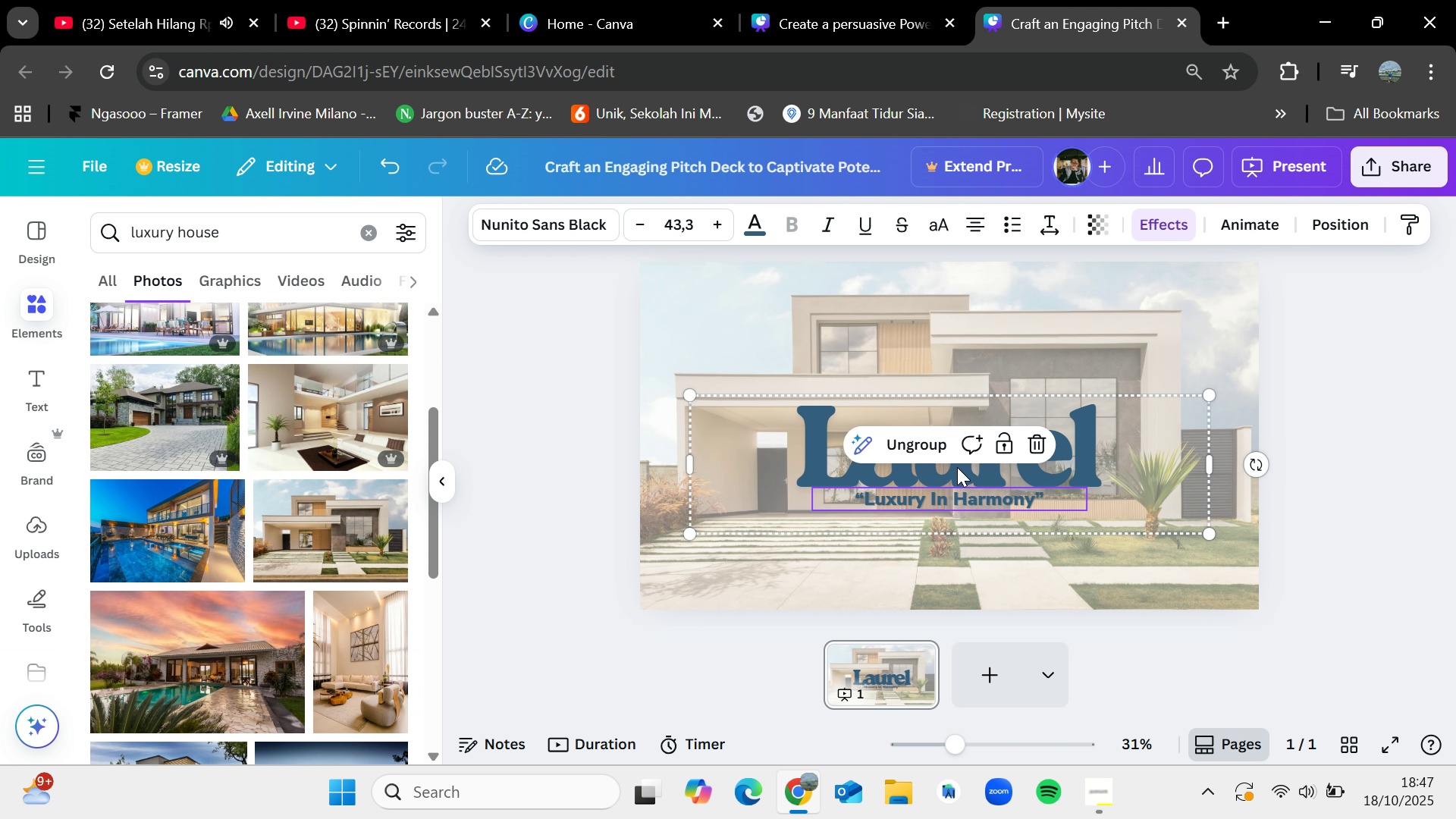 
left_click([890, 0])
 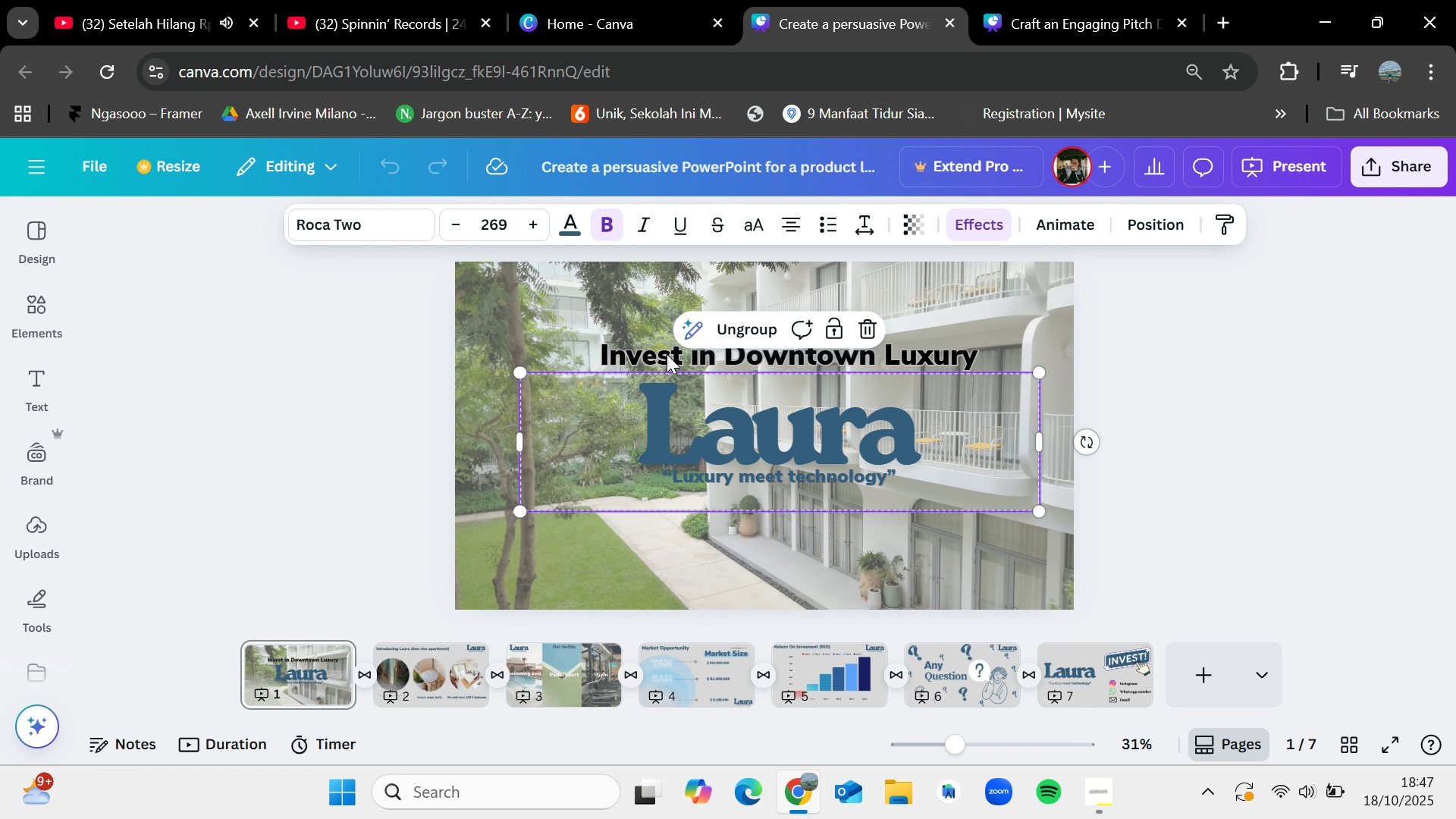 
left_click([667, 354])
 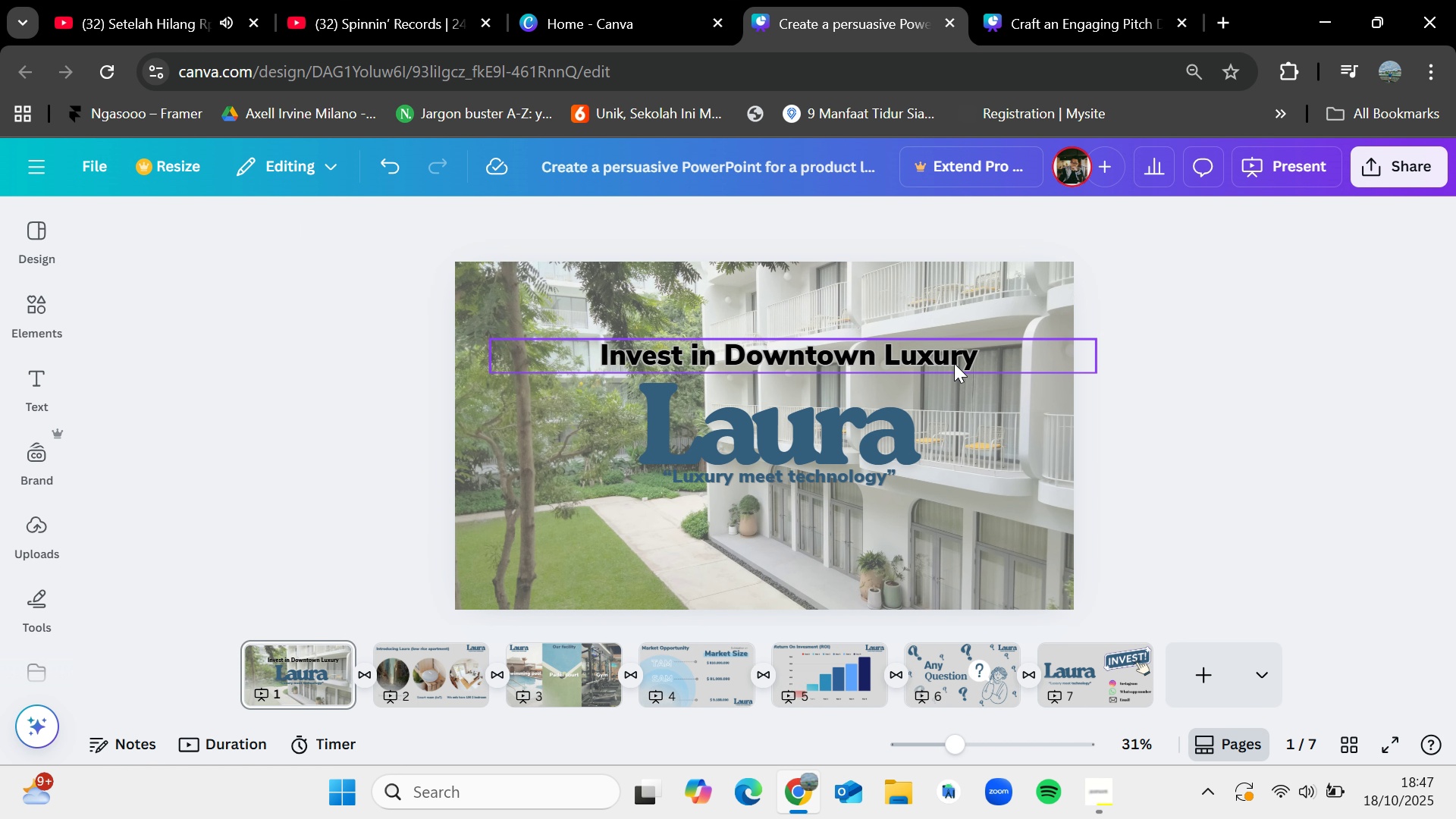 
left_click([905, 362])
 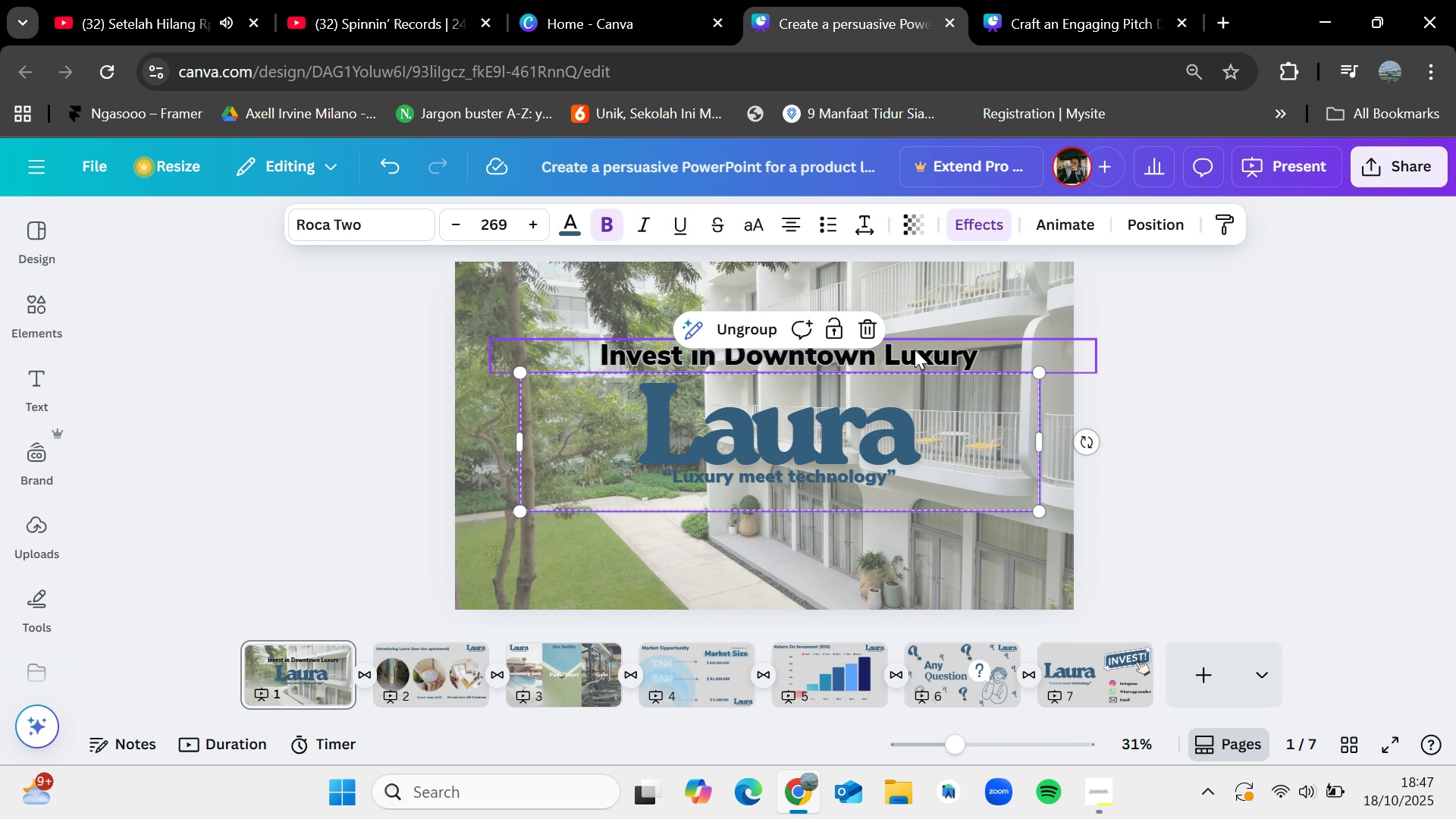 
left_click([915, 350])
 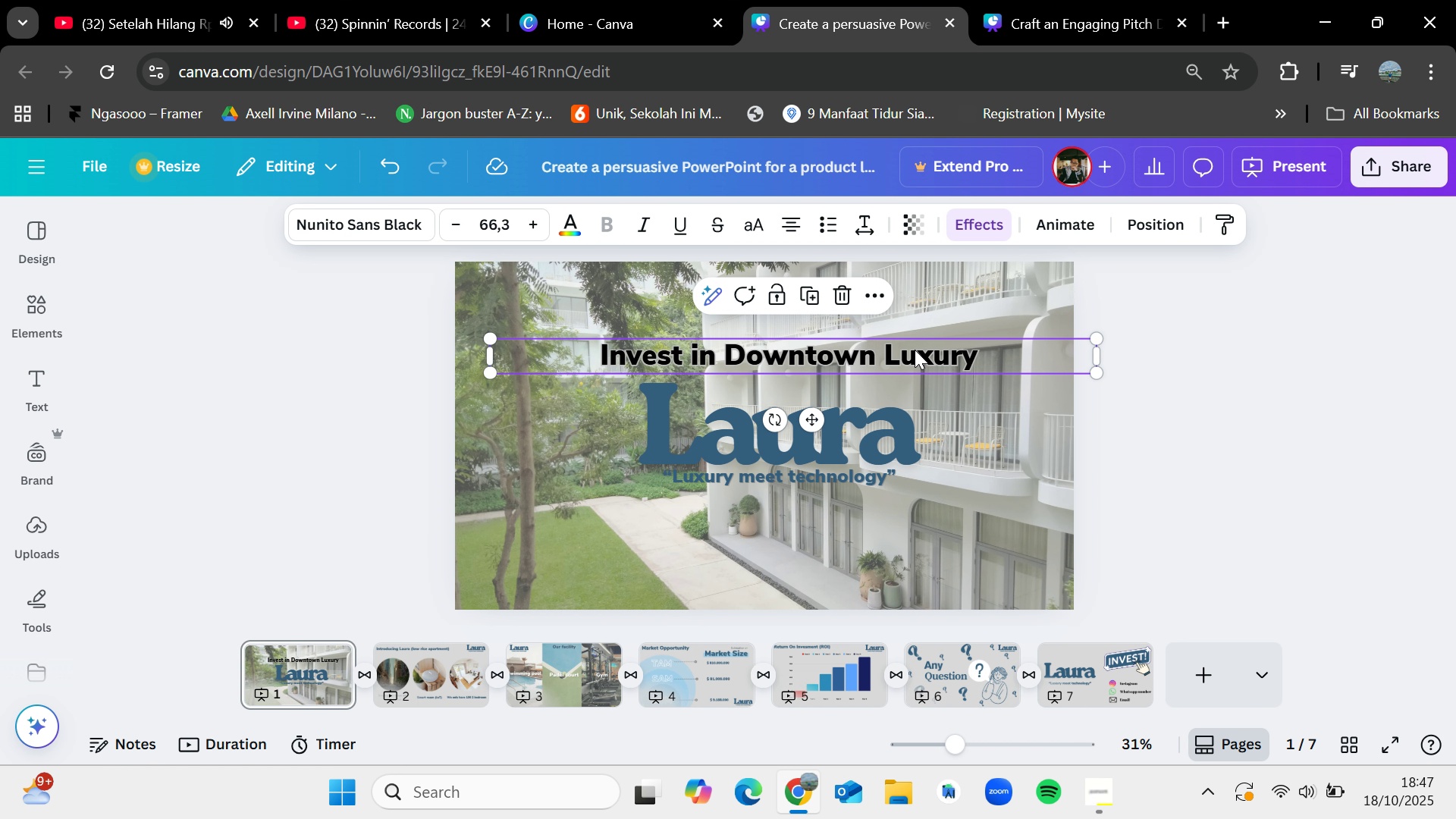 
key(Control+C)
 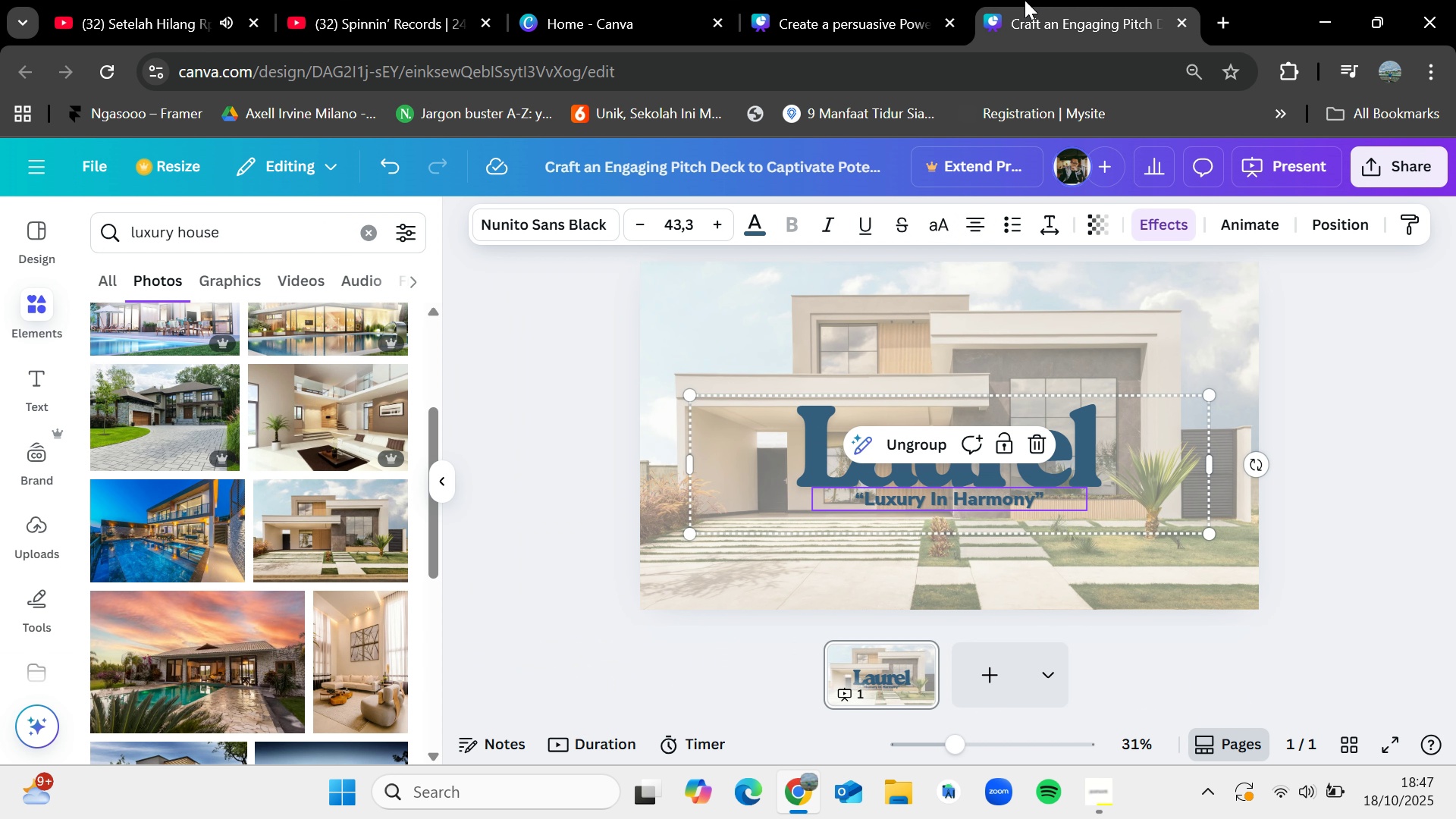 
left_click([1025, 0])
 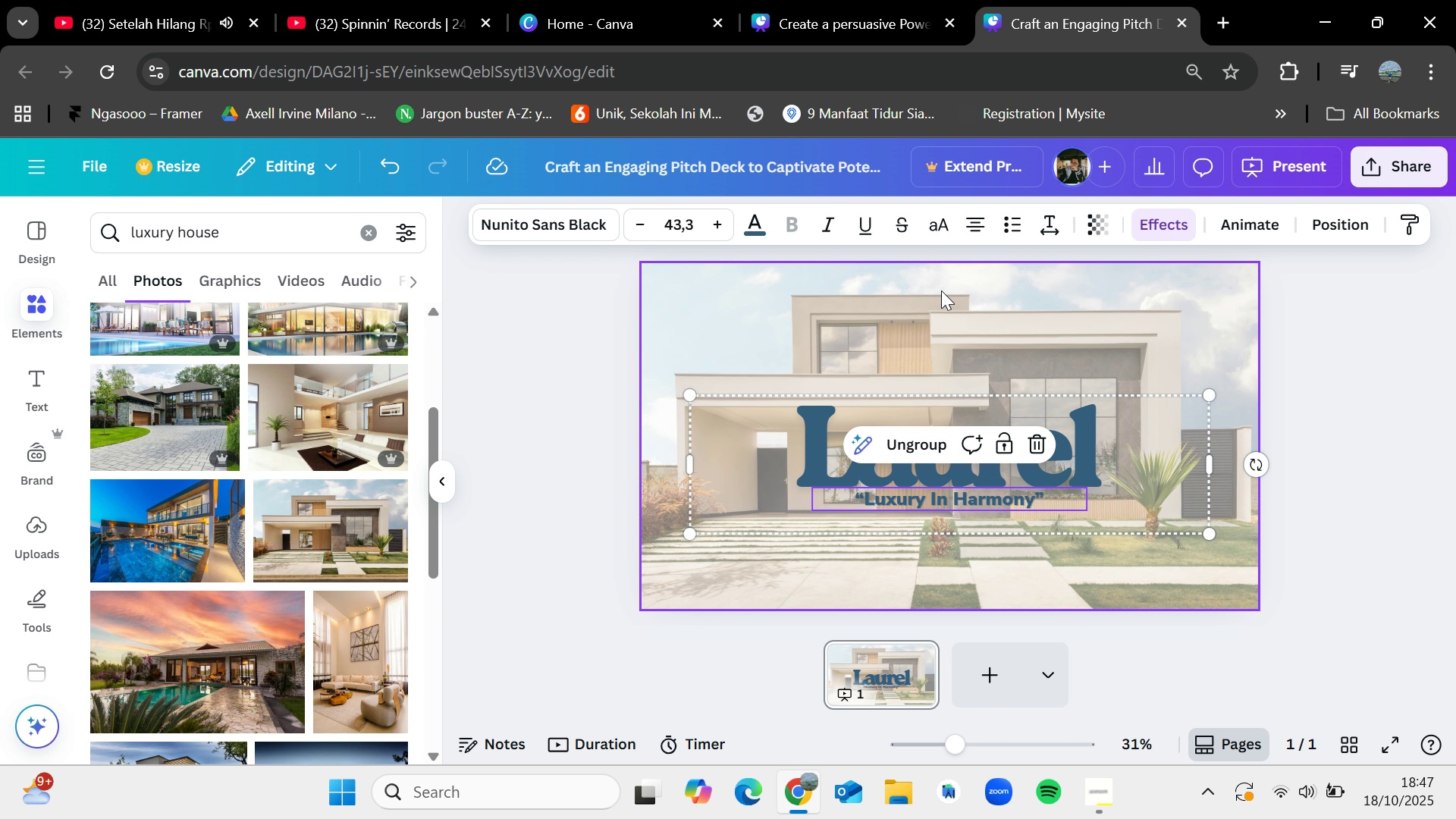 
key(Control+V)
 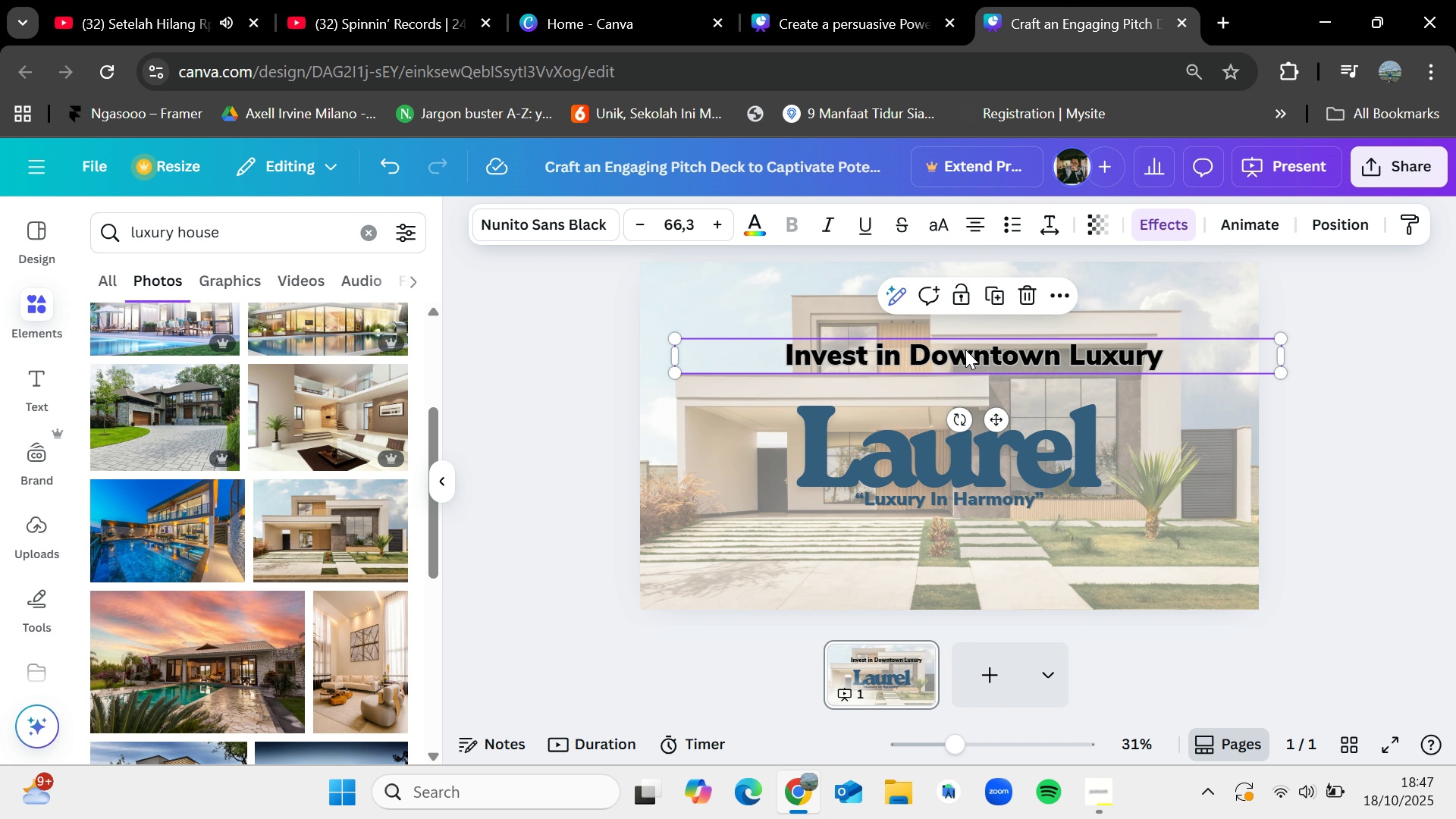 
double_click([965, 350])
 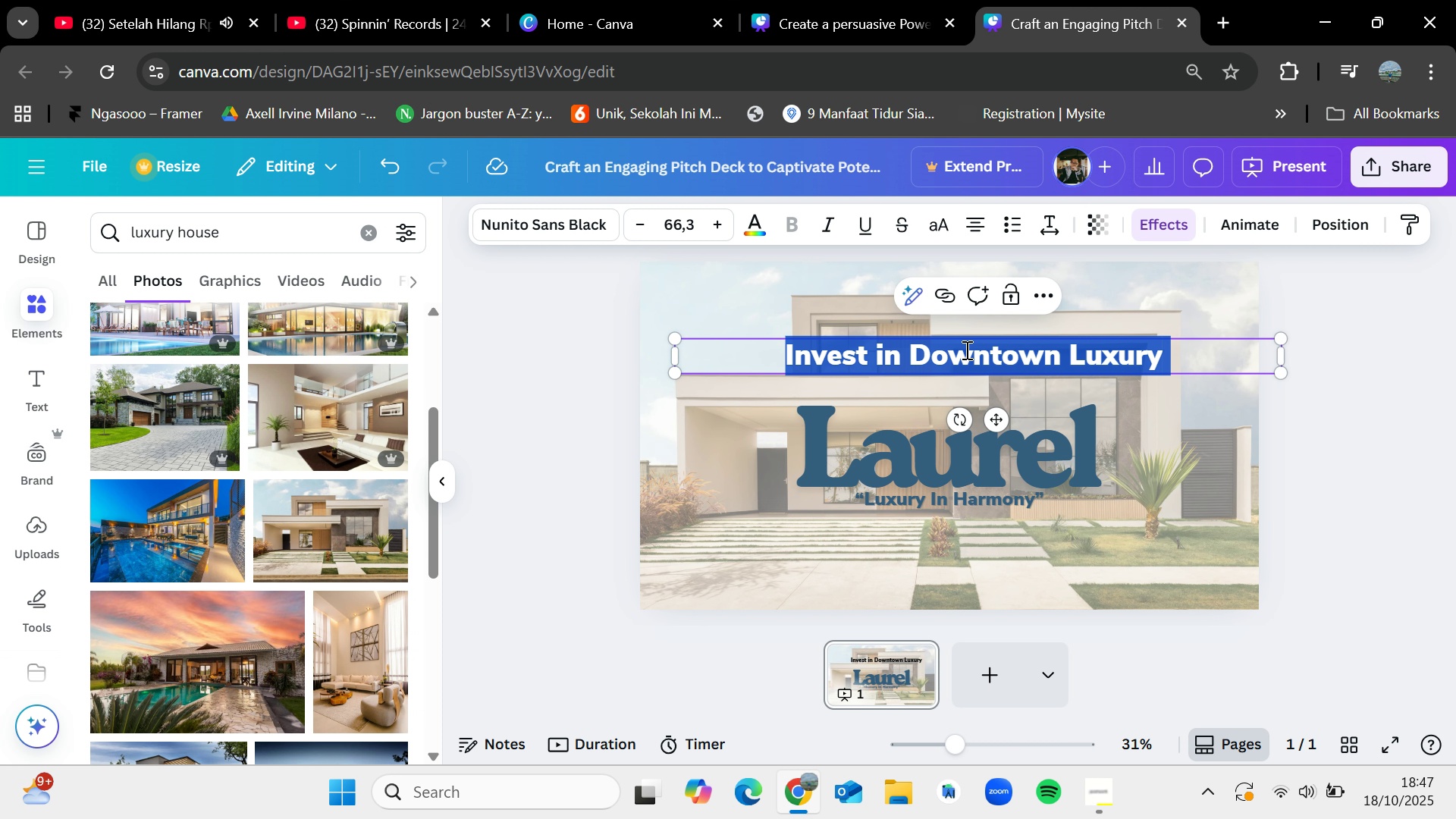 
wait(5.24)
 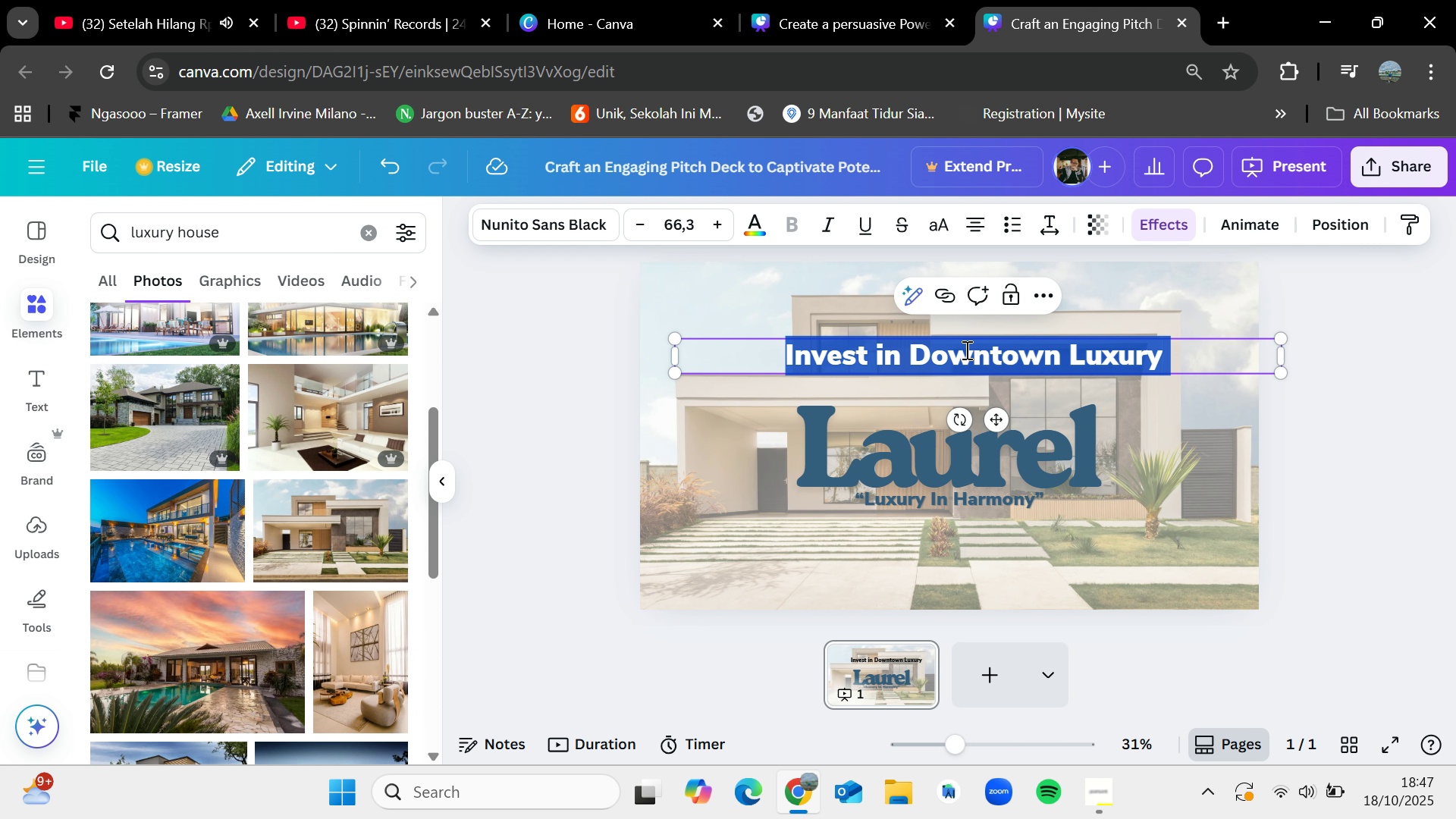 
type(Lau)
key(Backspace)
key(Backspace)
key(Backspace)
type(Redefininh)
key(Backspace)
type(g High Net Worth Real Estate)
 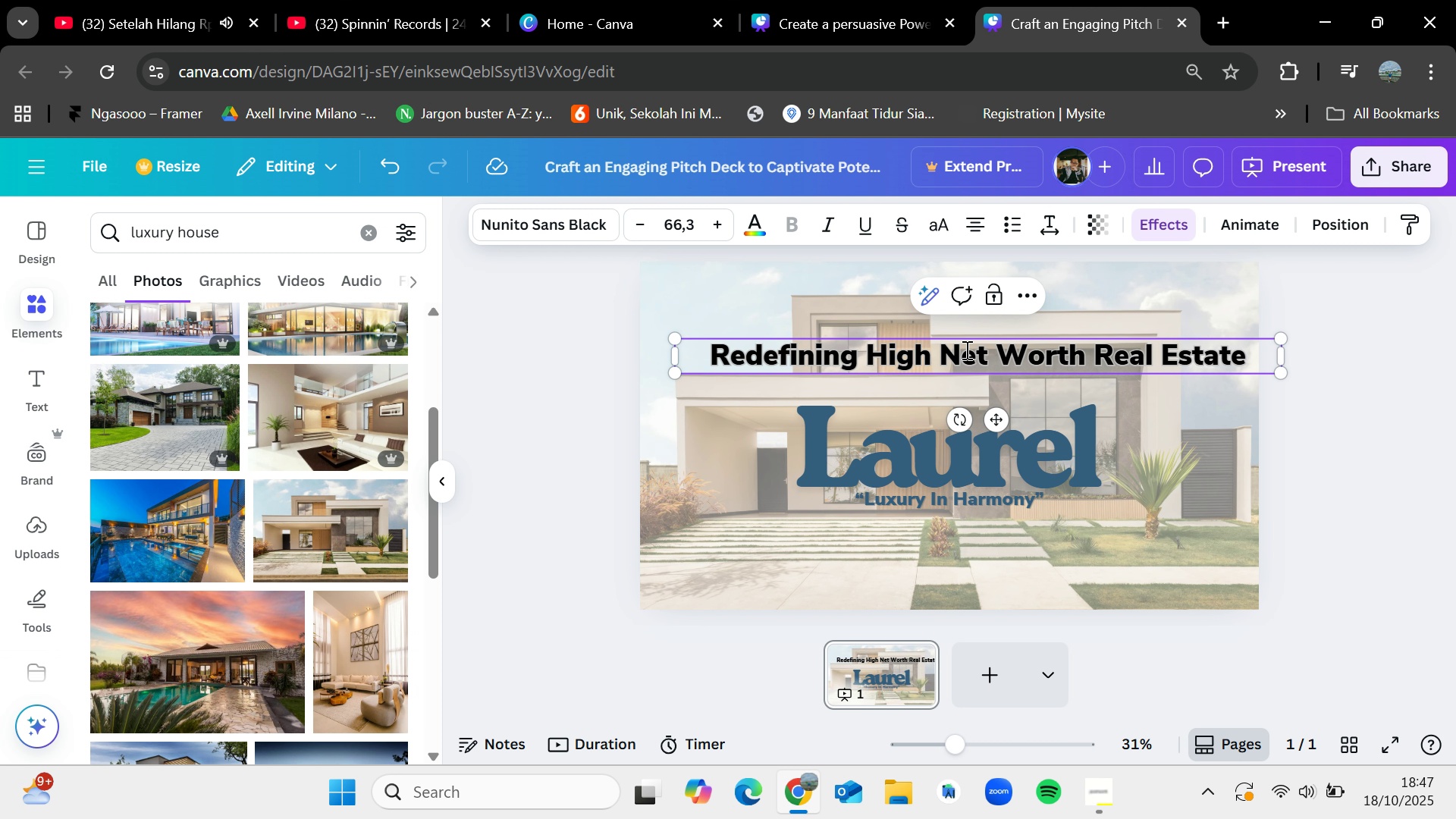 
left_click_drag(start_coordinate=[989, 418], to_coordinate=[990, 434])
 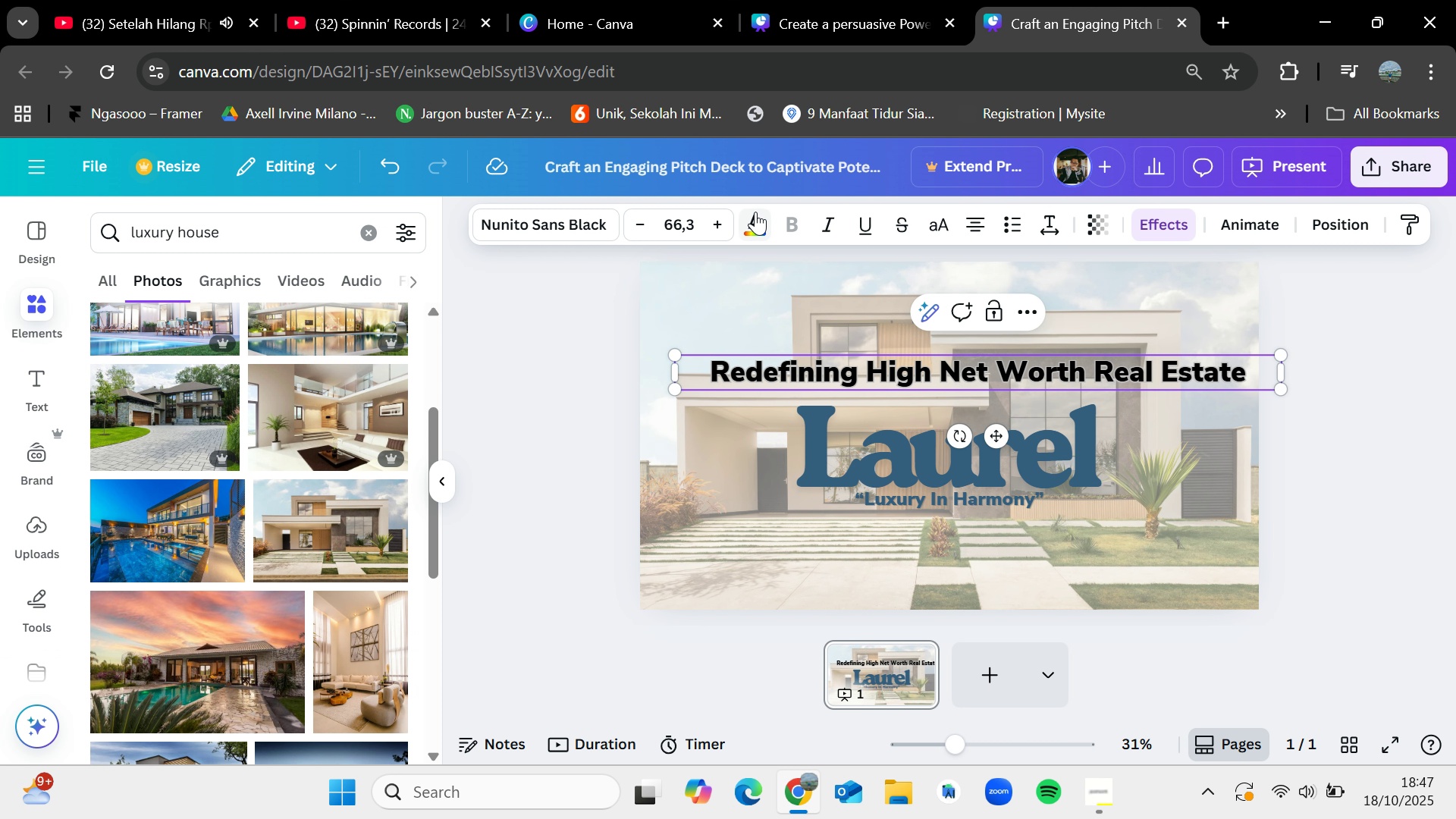 
left_click([755, 212])
 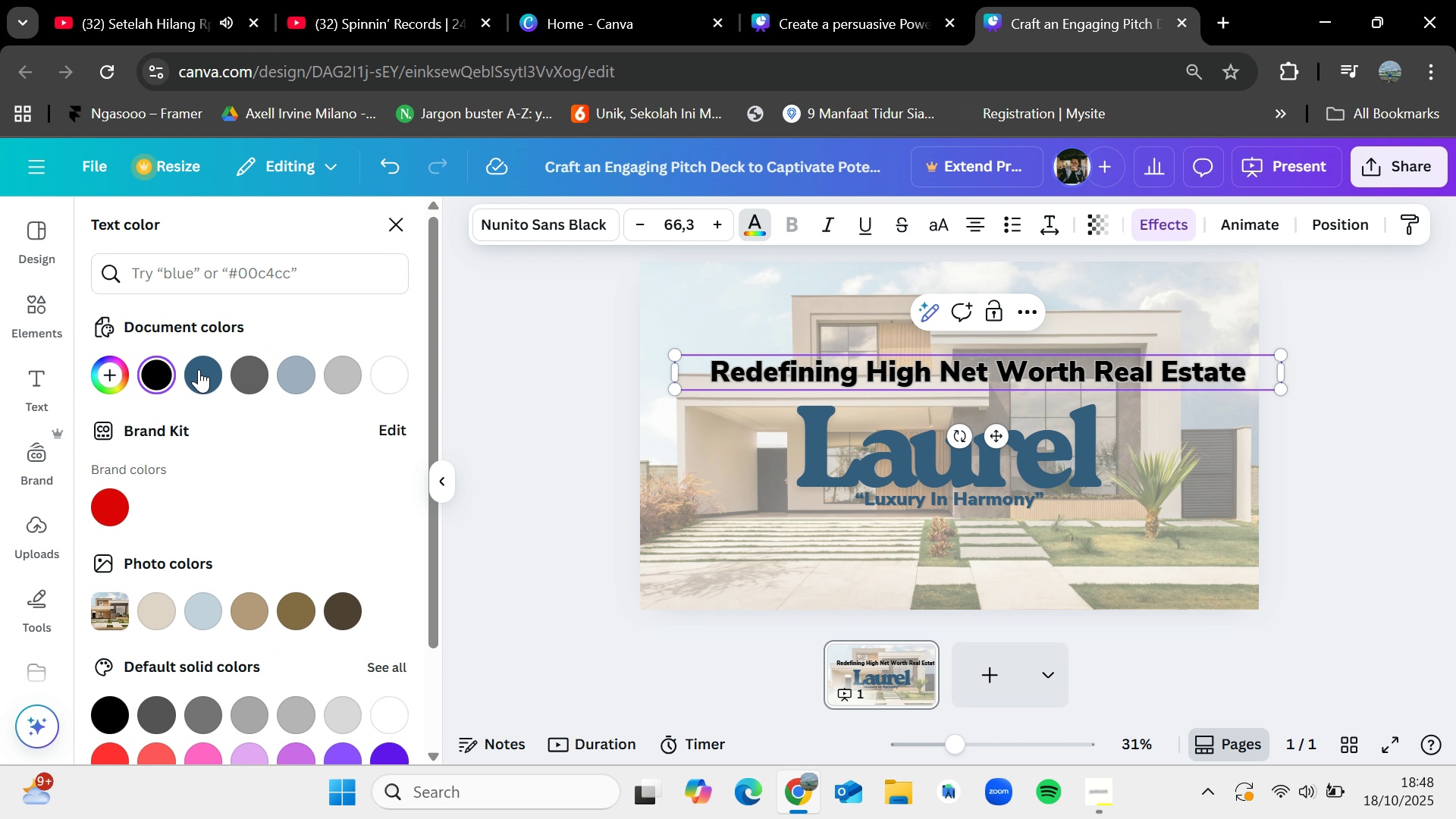 
left_click([199, 369])
 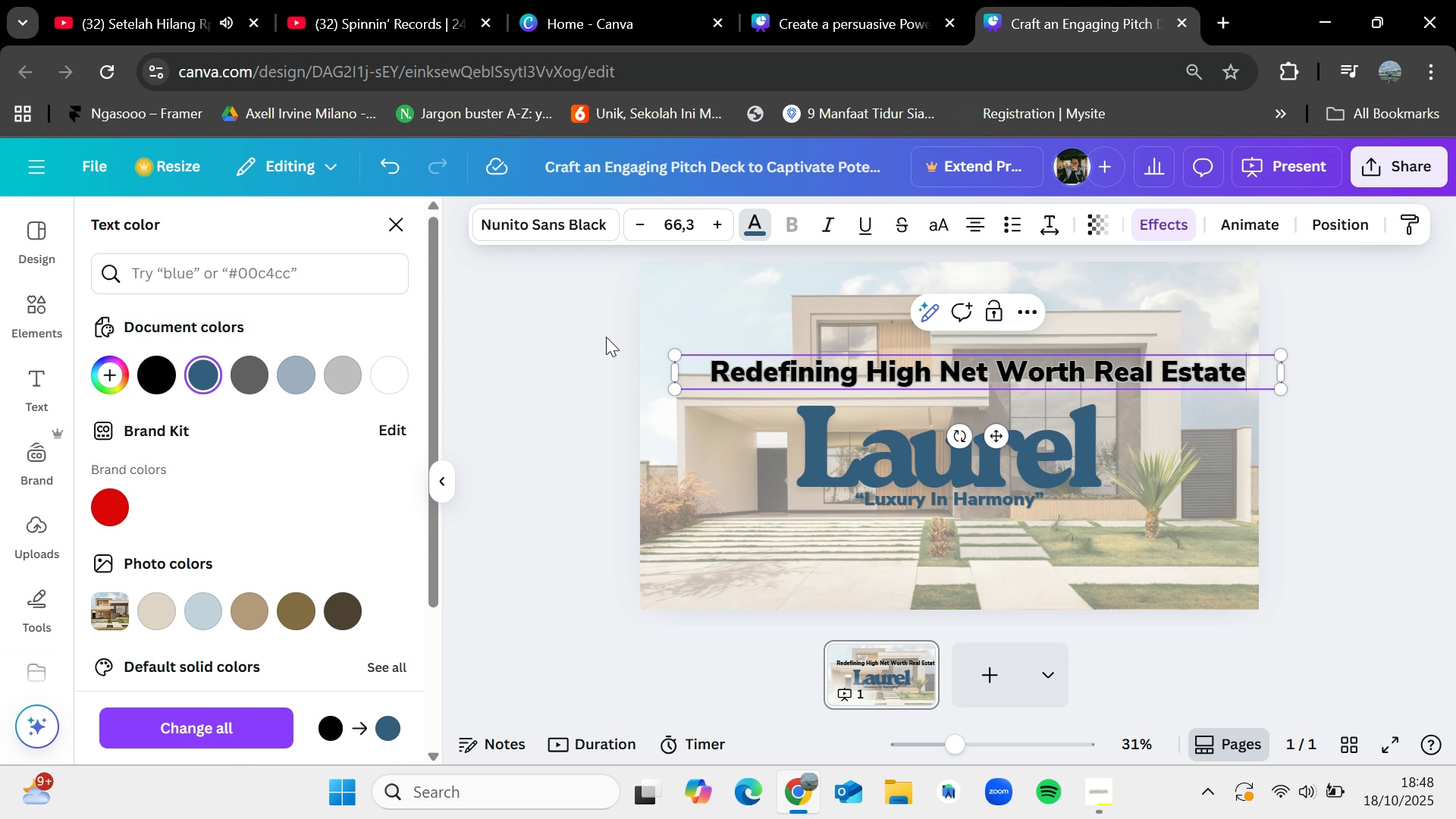 
left_click([544, 310])
 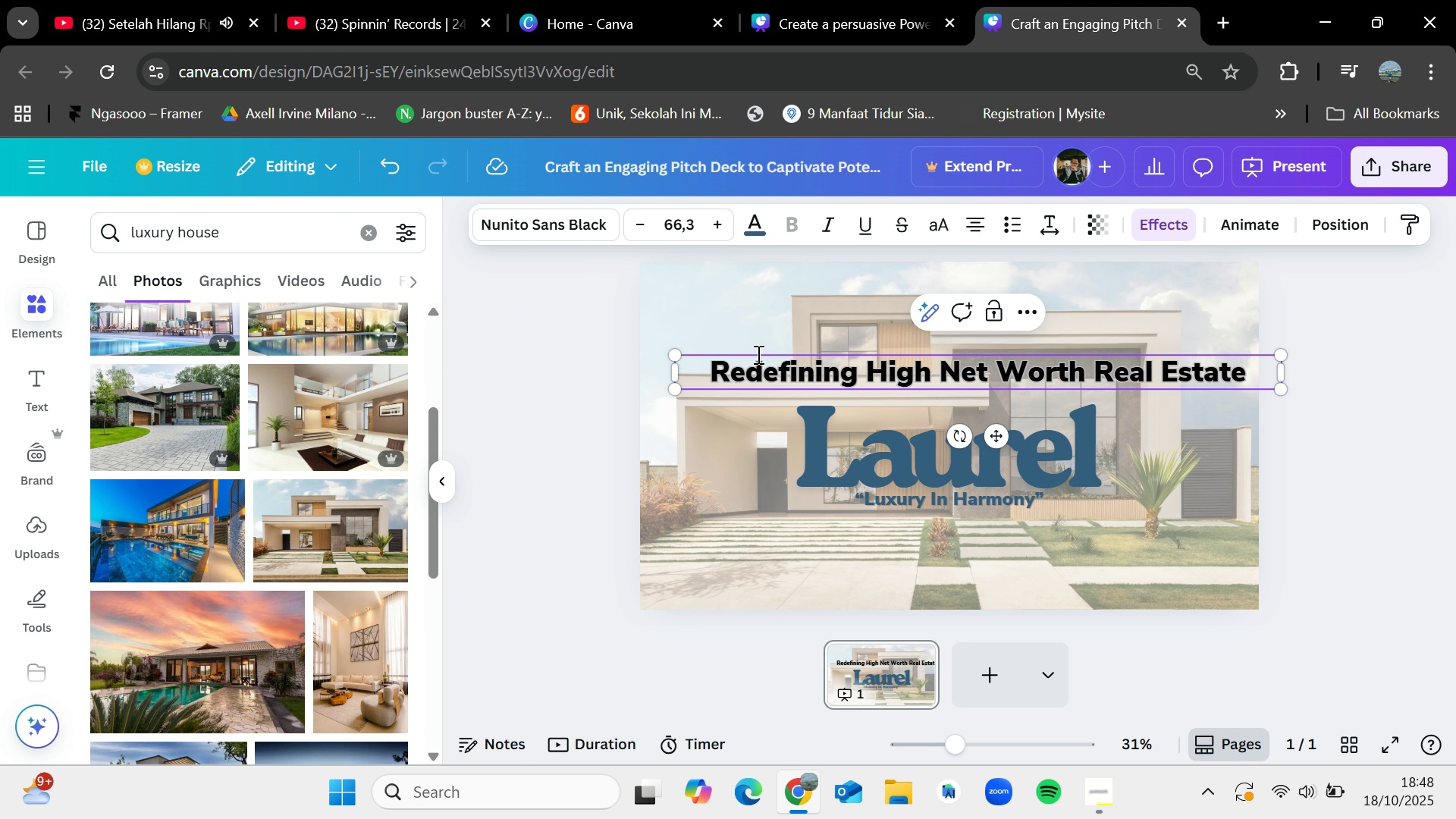 
left_click([746, 305])
 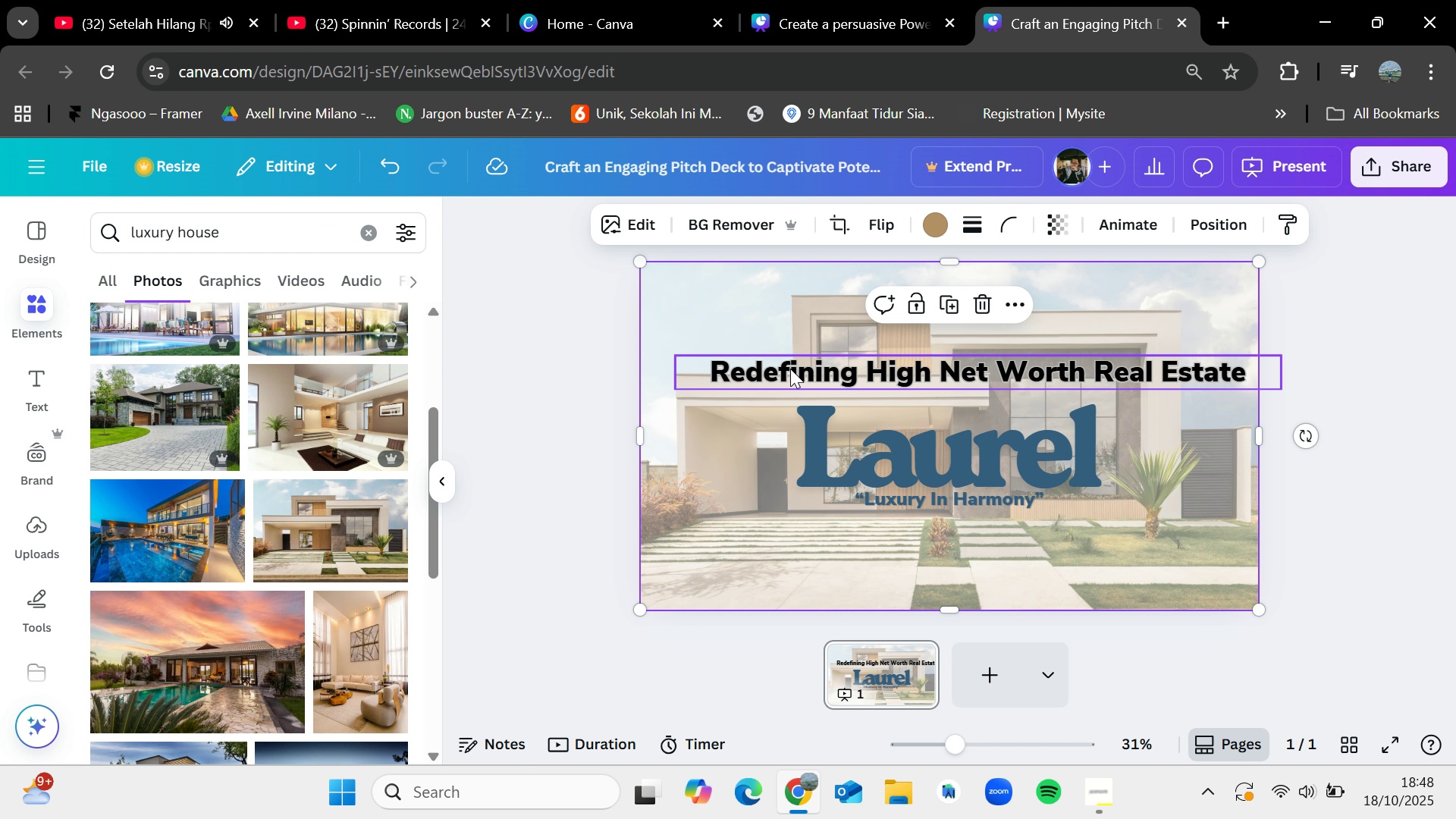 
left_click([790, 369])
 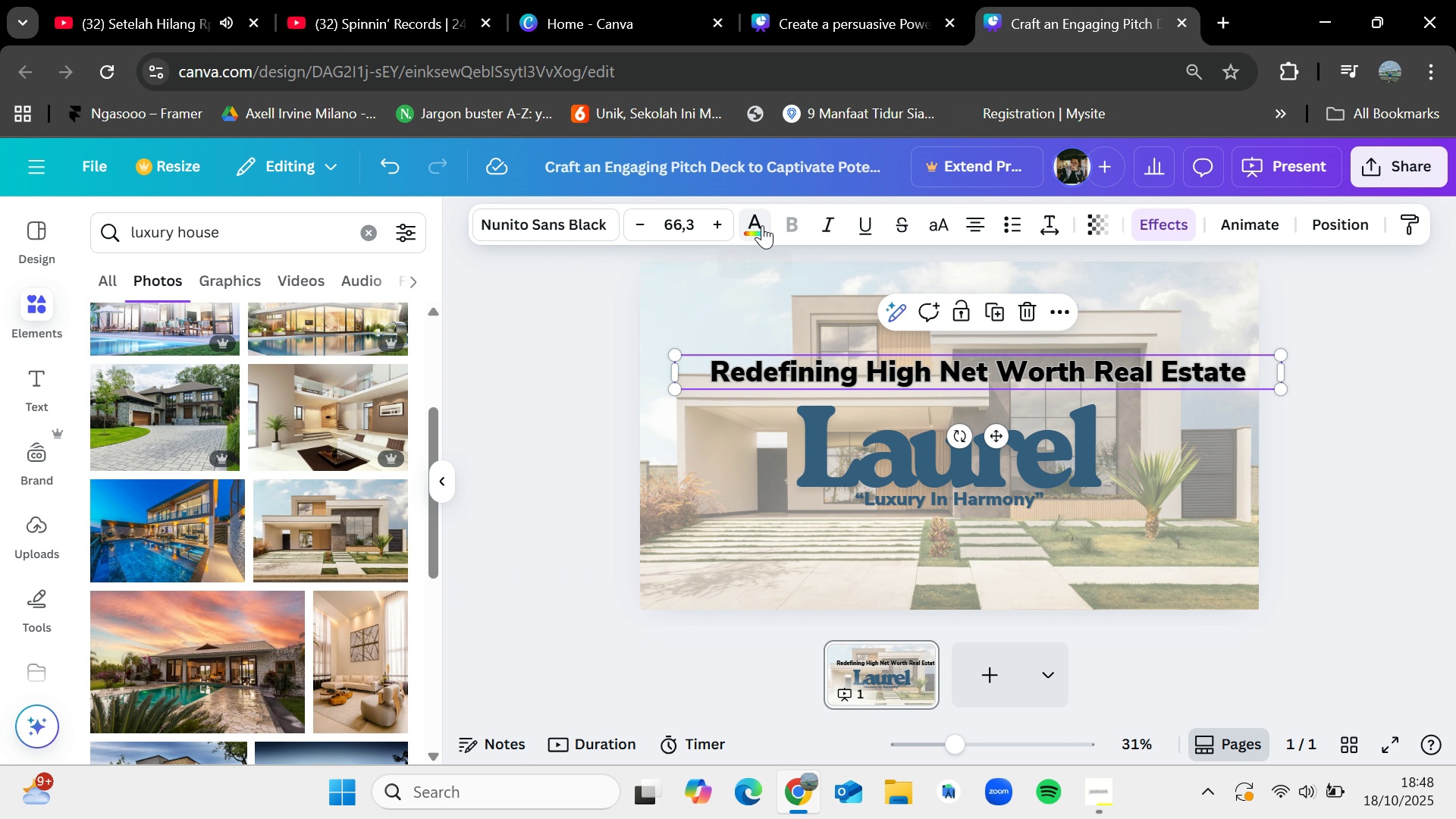 
left_click([762, 227])
 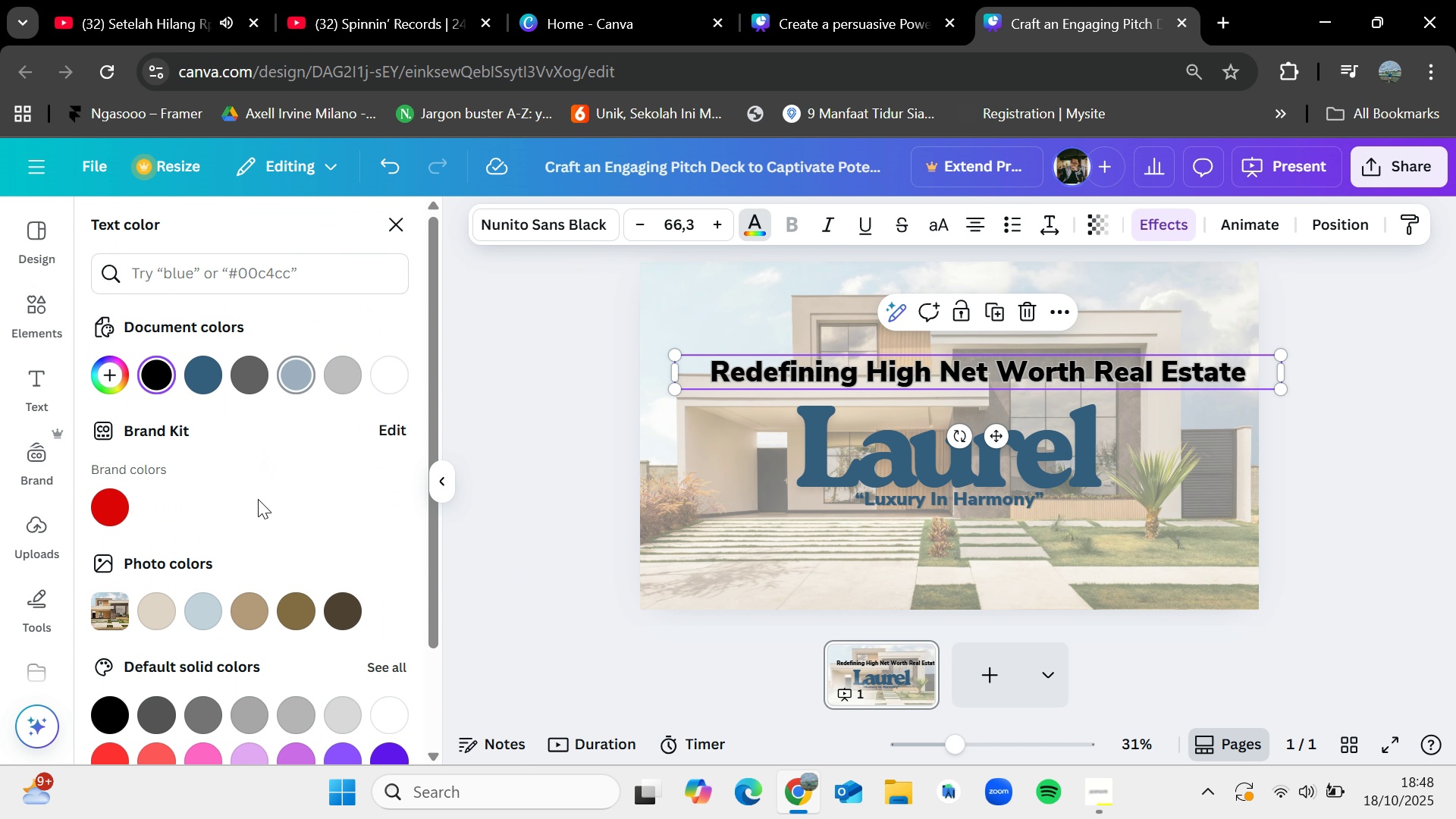 
scroll: coordinate [394, 617], scroll_direction: down, amount: 4.0
 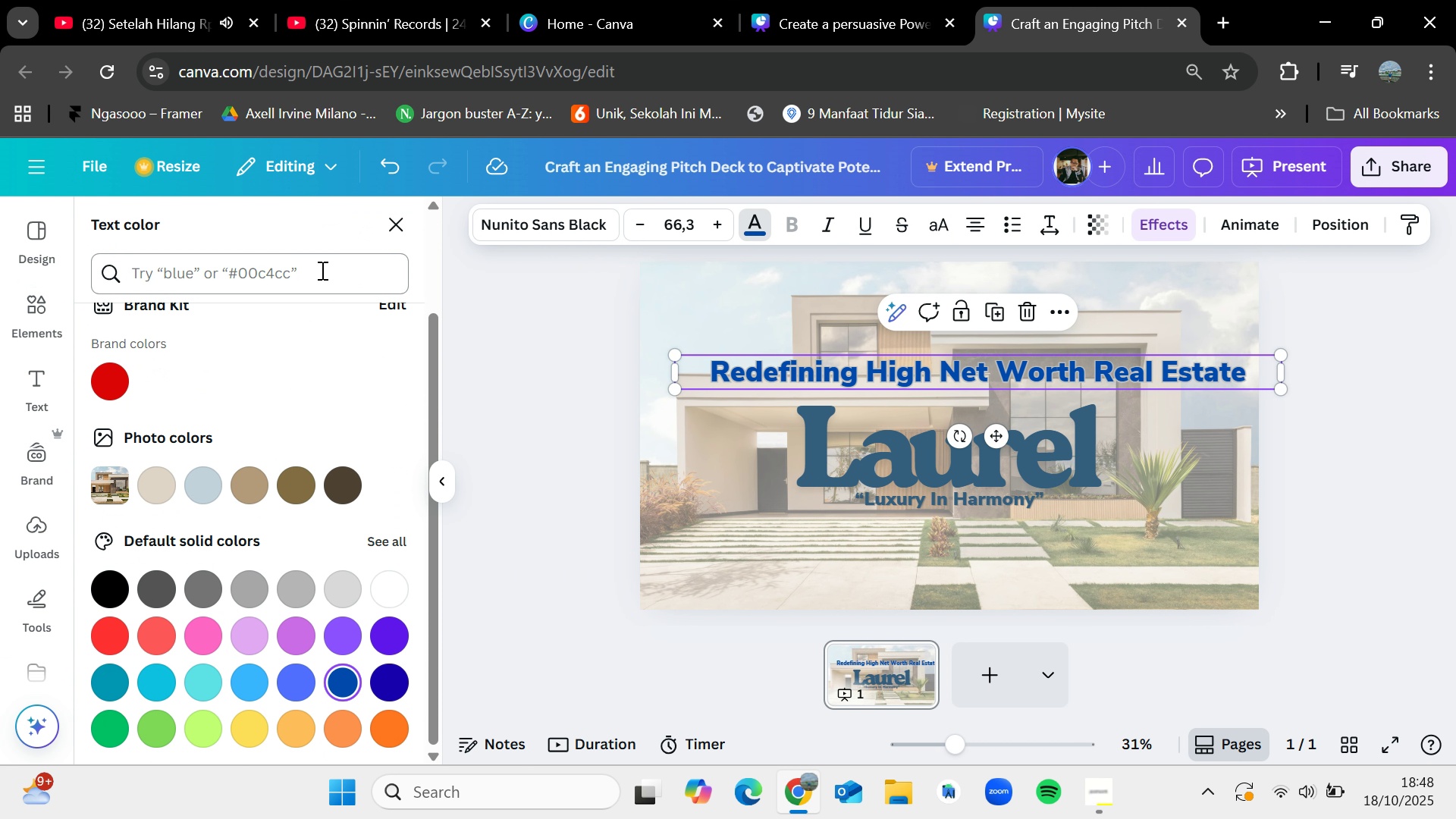 
left_click([322, 270])
 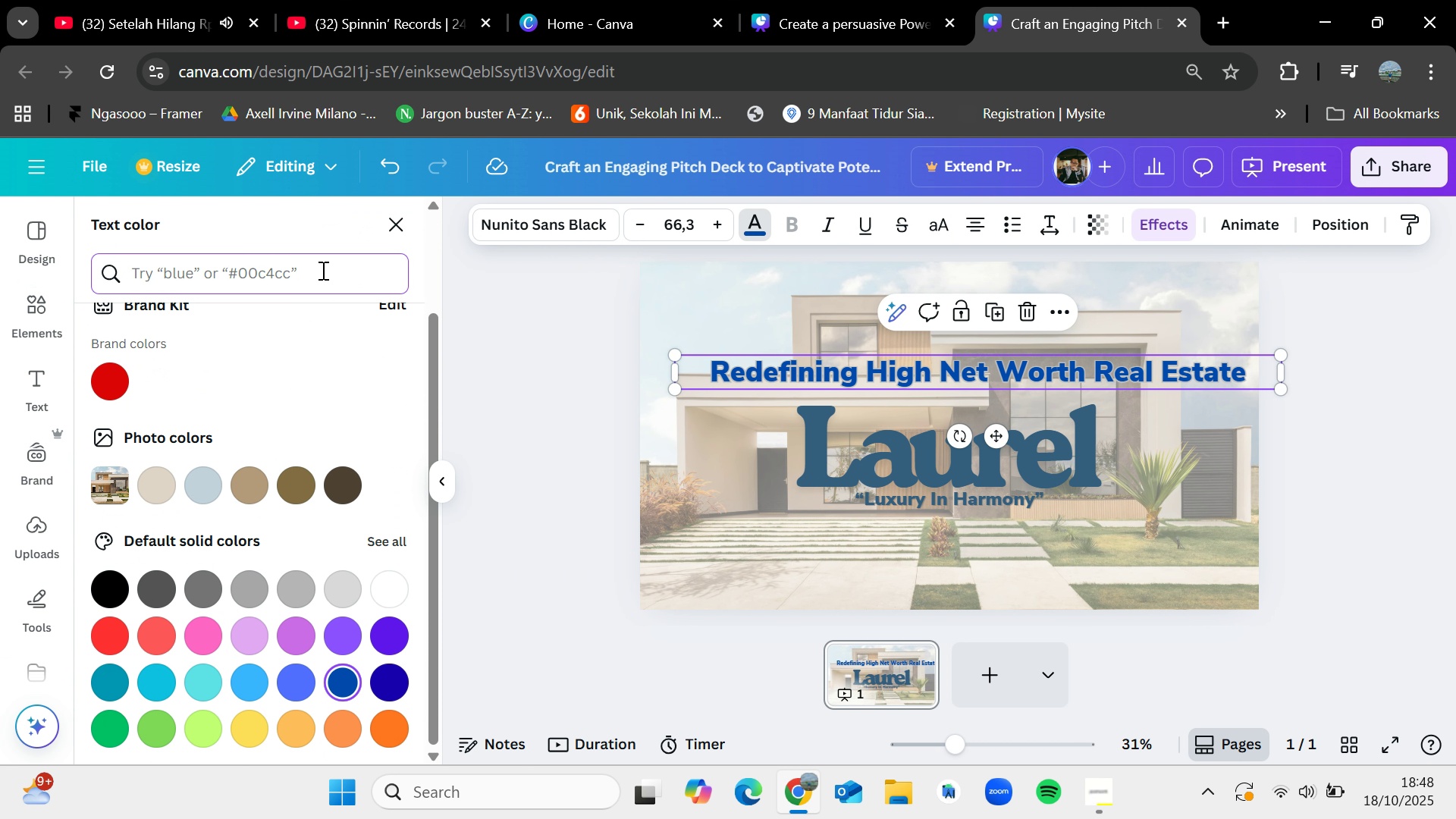 
type(blue)
 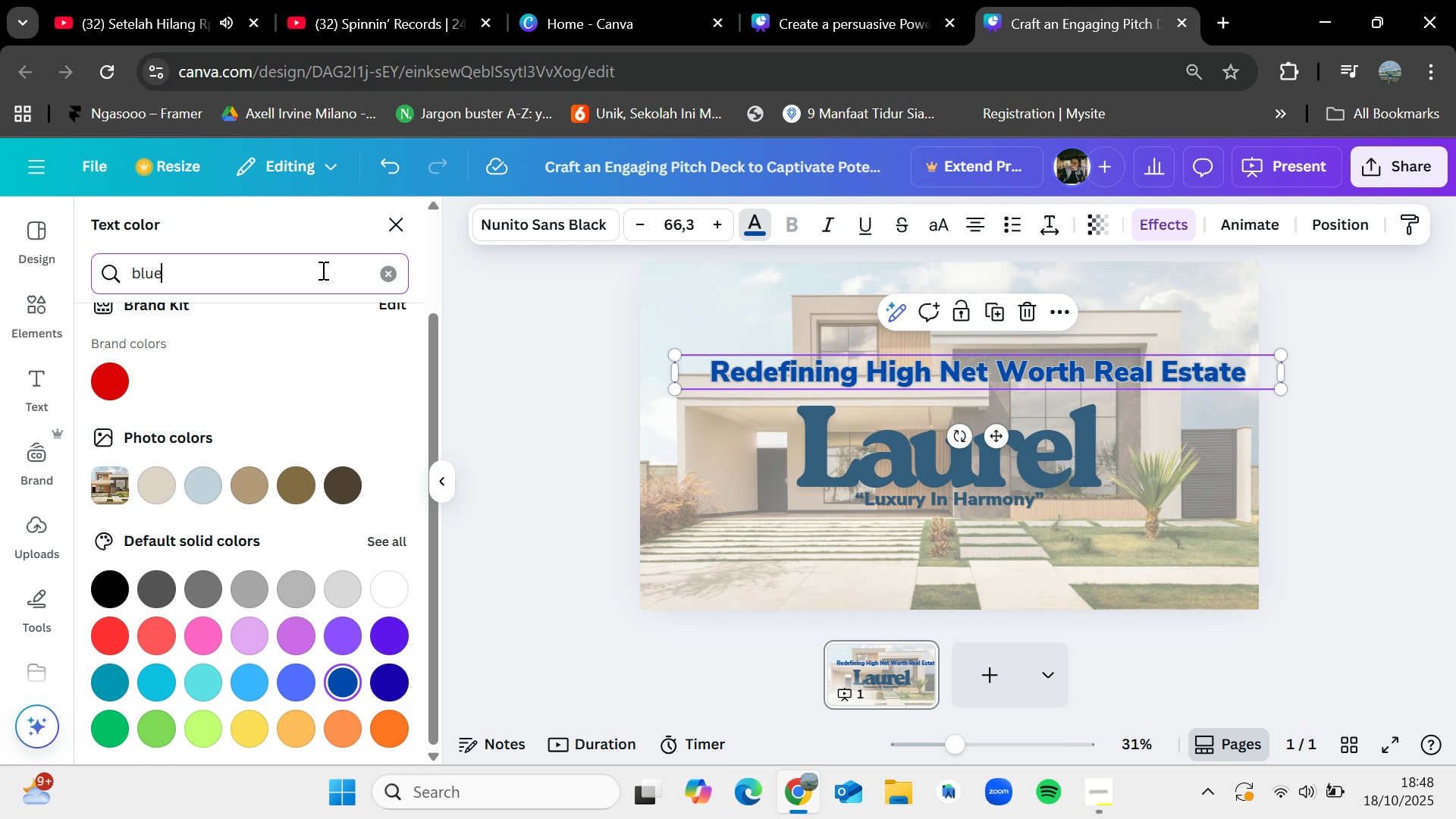 
key(Enter)
 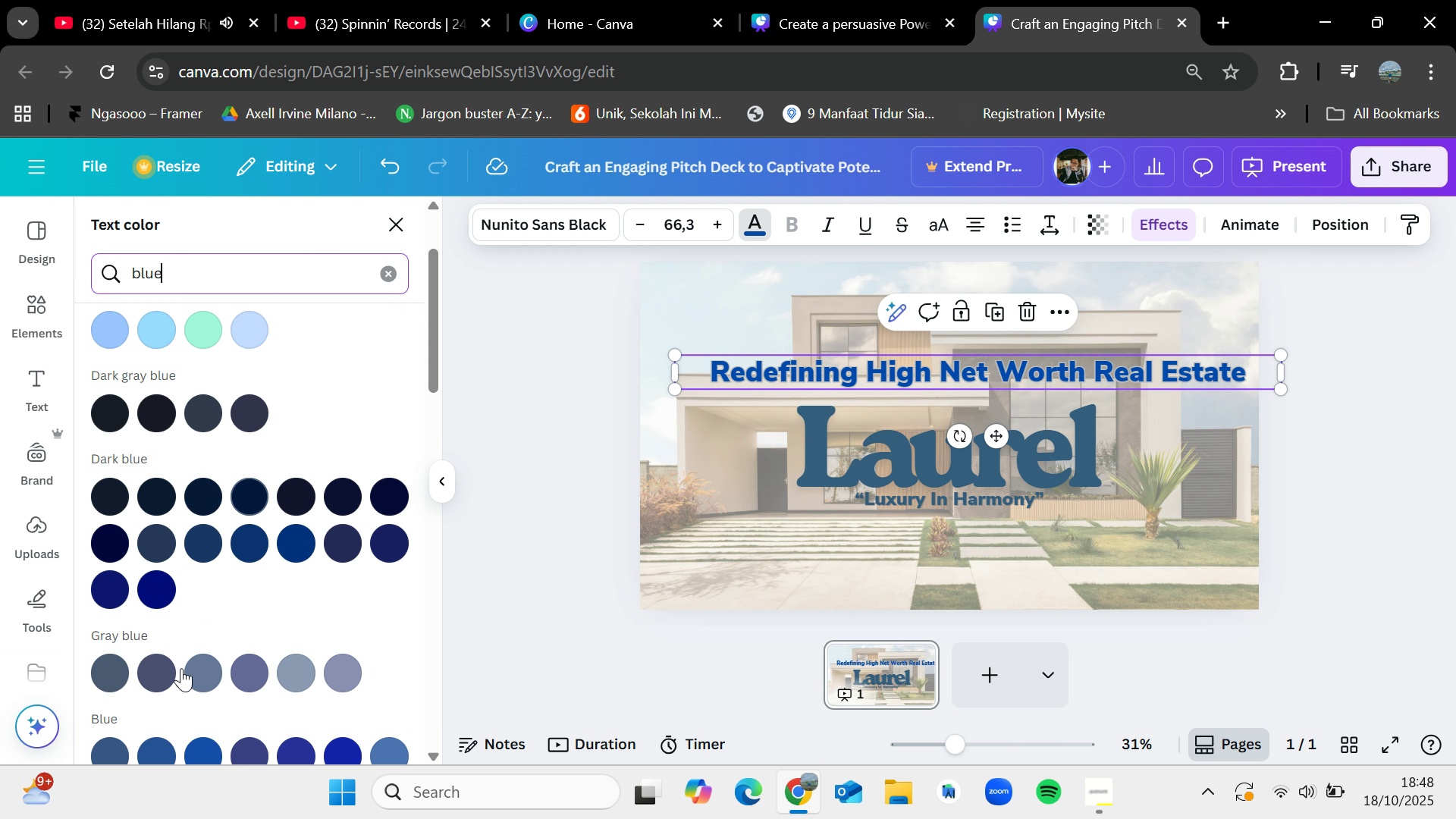 
left_click([165, 745])
 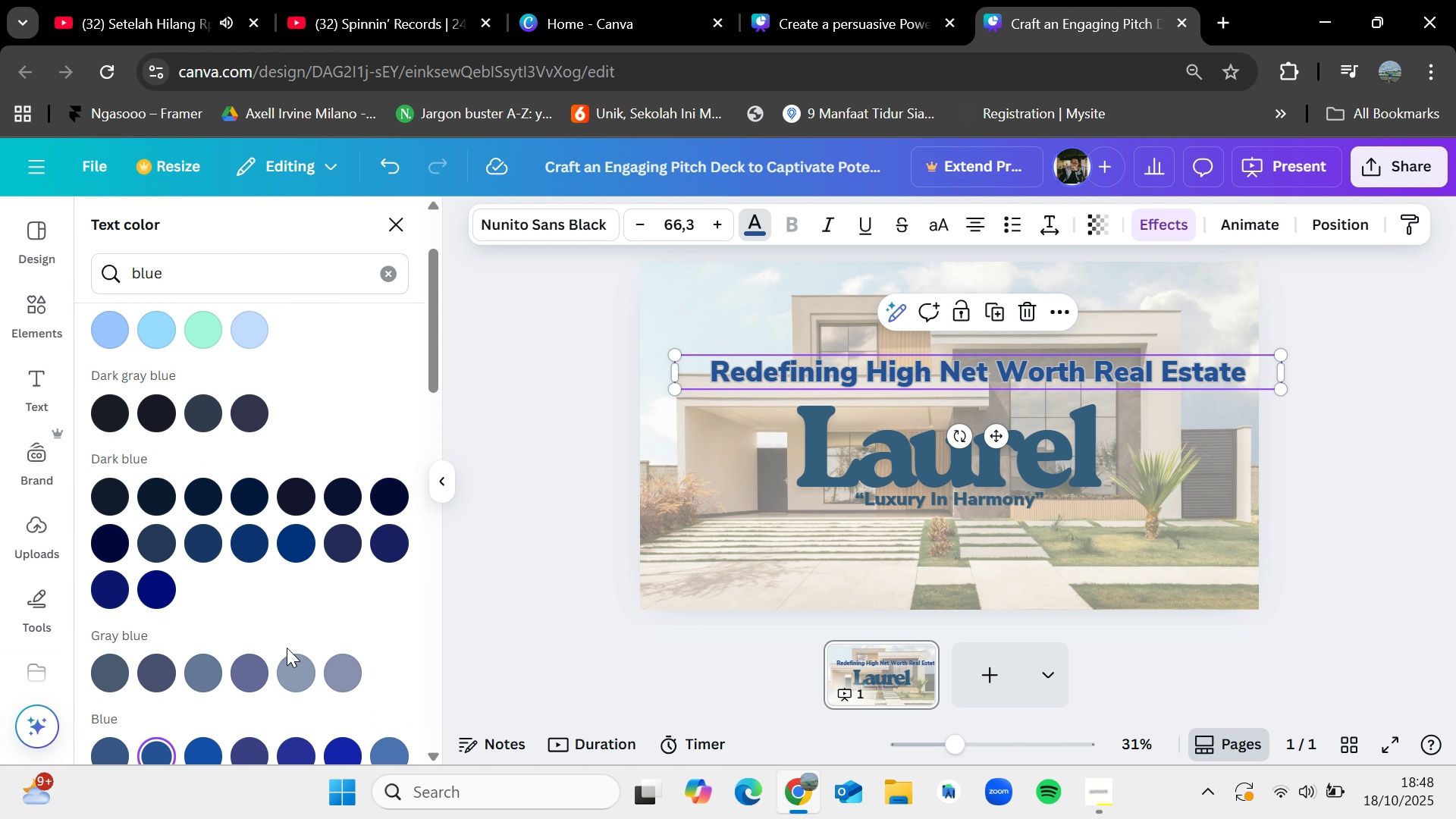 
left_click([111, 747])
 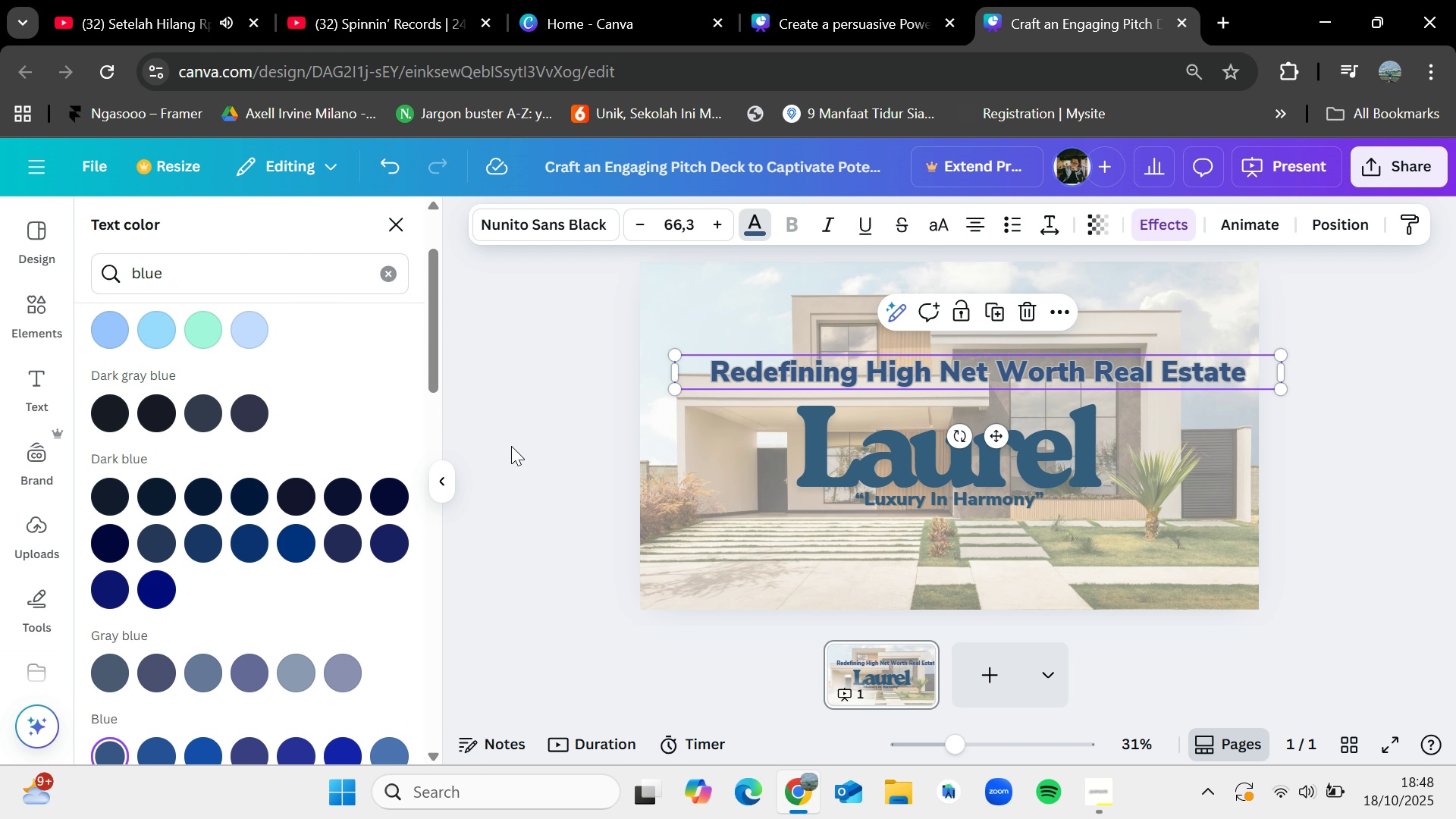 
left_click([511, 446])
 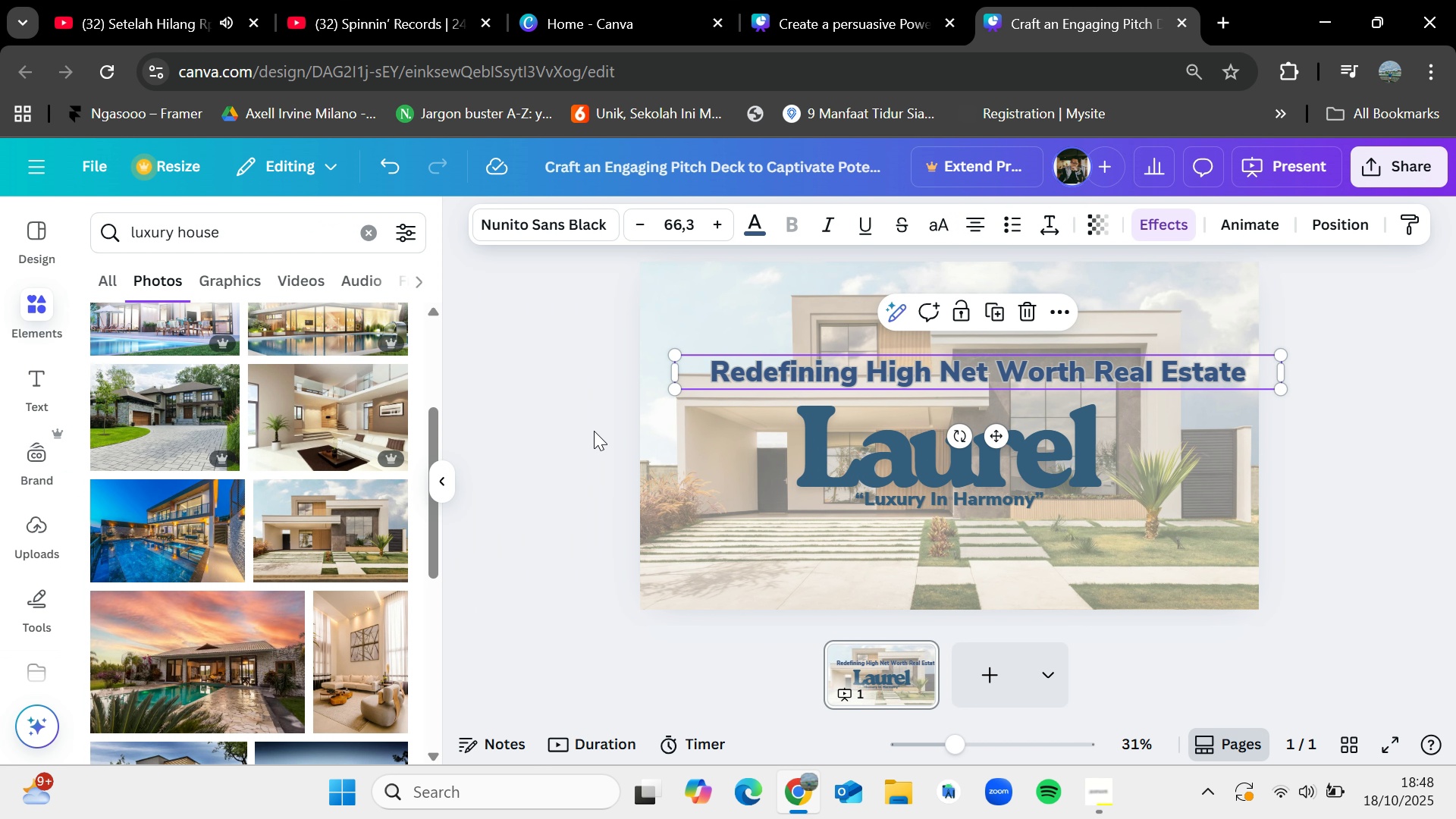 
left_click([594, 431])
 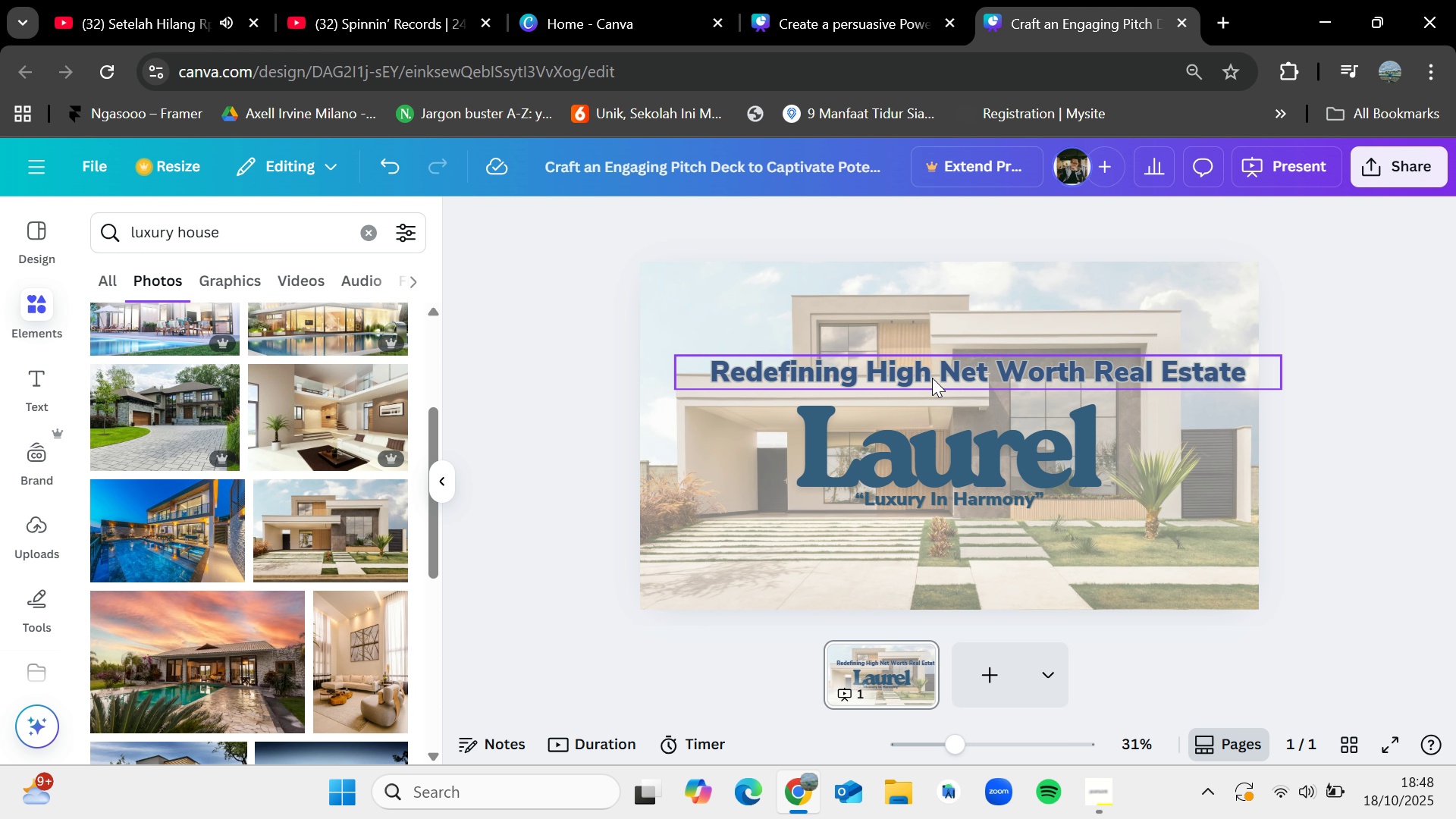 
left_click_drag(start_coordinate=[932, 375], to_coordinate=[927, 380])
 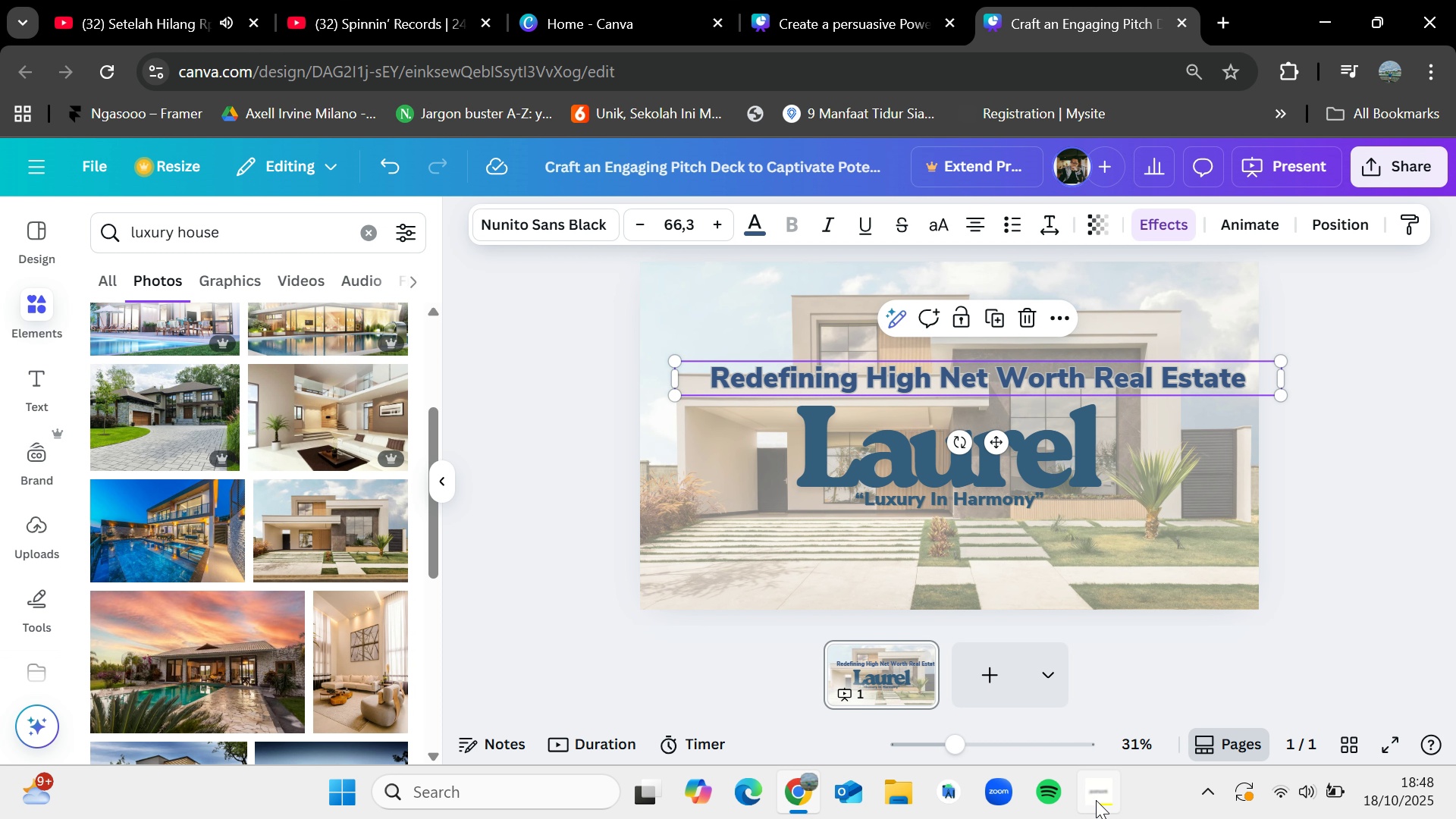 
left_click([1096, 800])